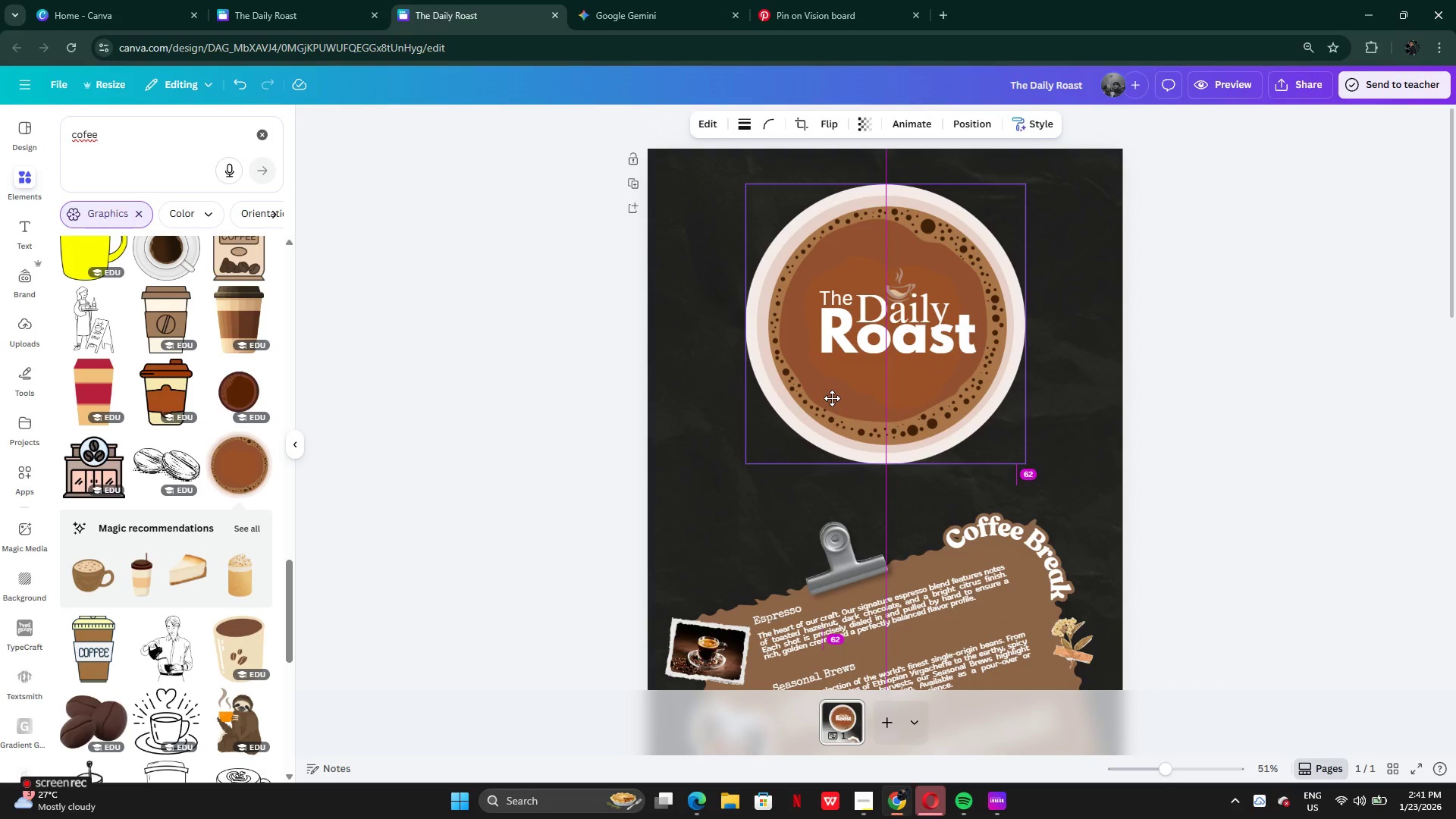 
left_click_drag(start_coordinate=[915, 316], to_coordinate=[907, 315])
 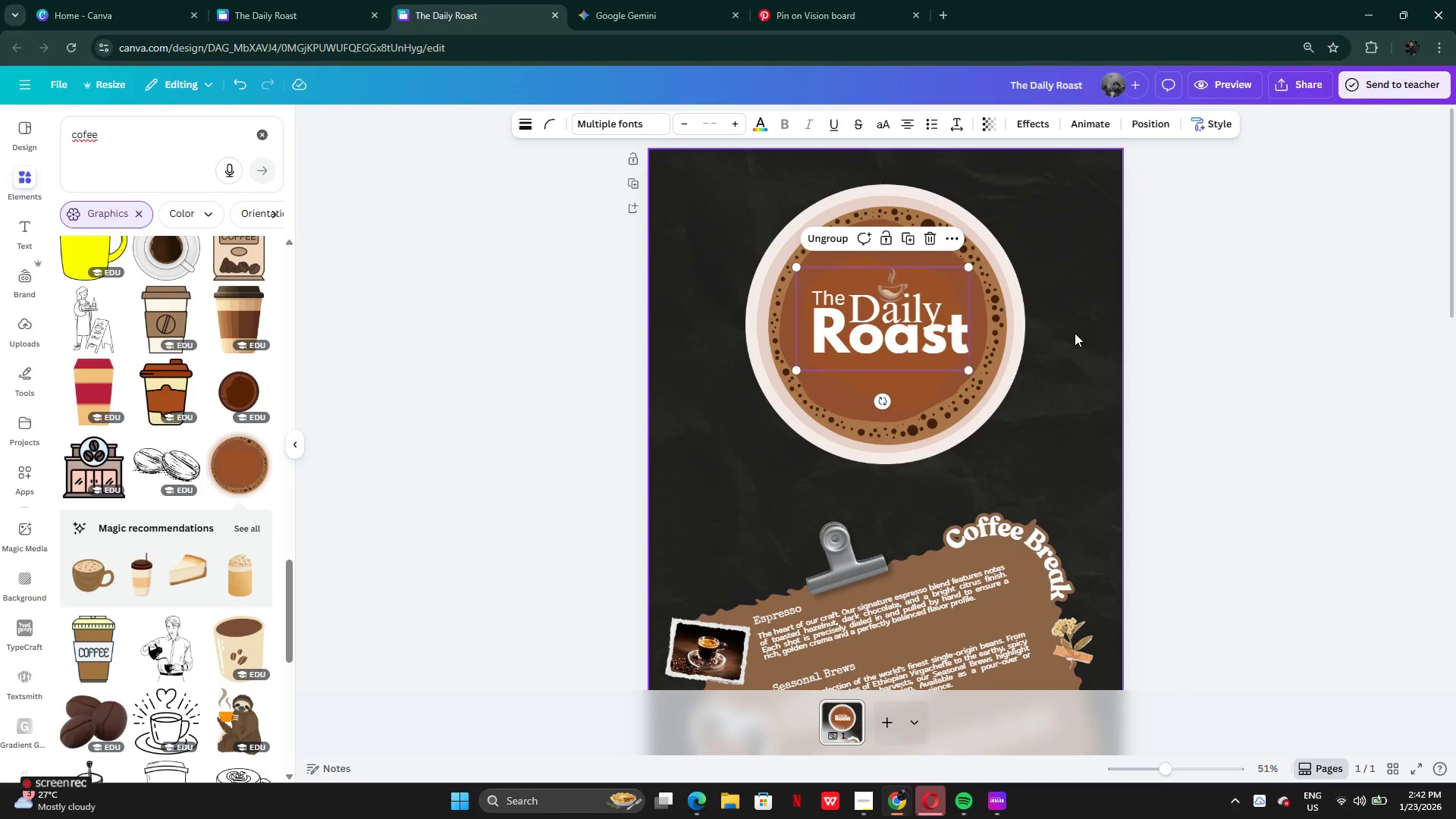 
left_click([1075, 333])
 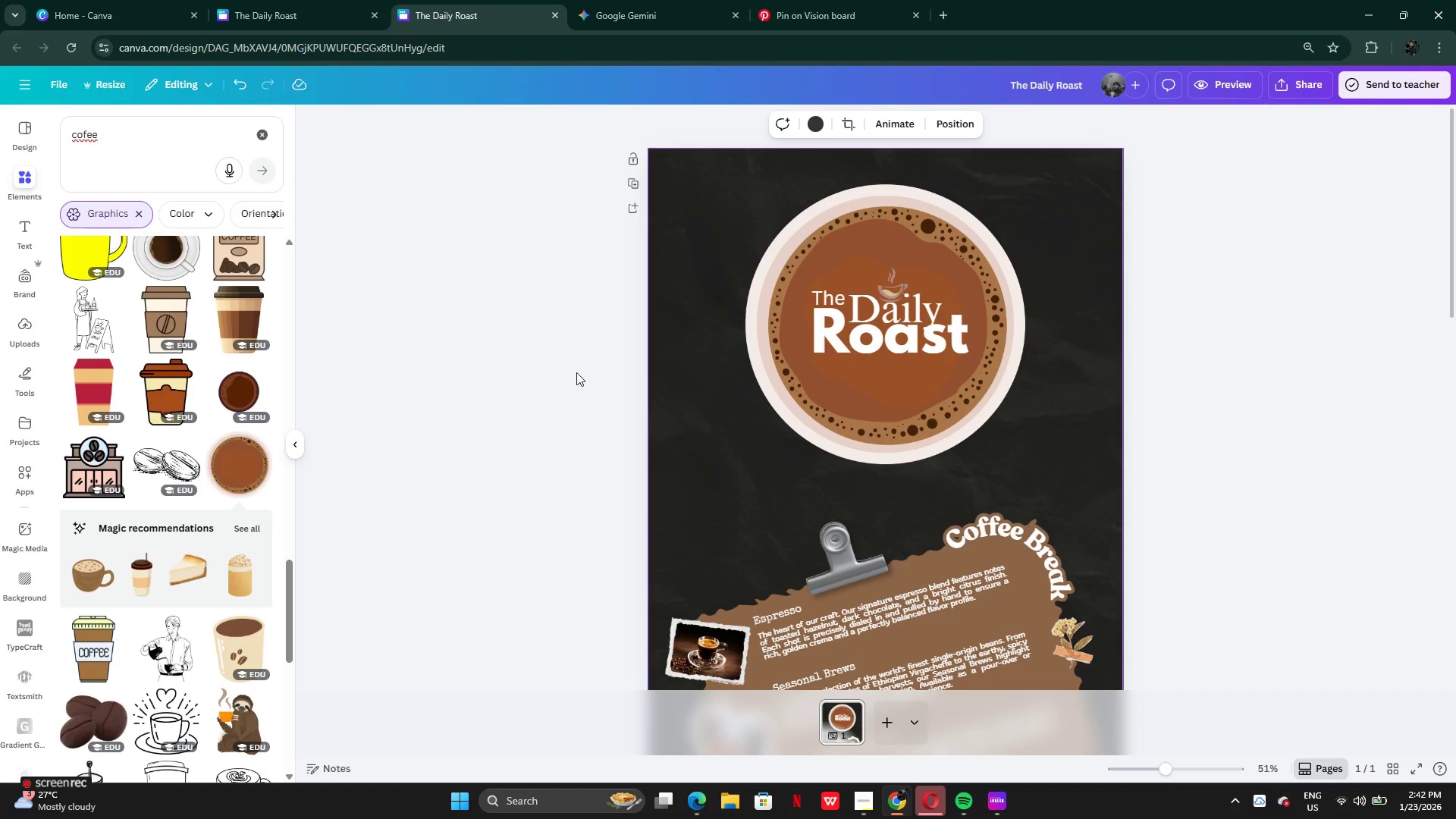 
scroll: coordinate [231, 568], scroll_direction: down, amount: 9.0
 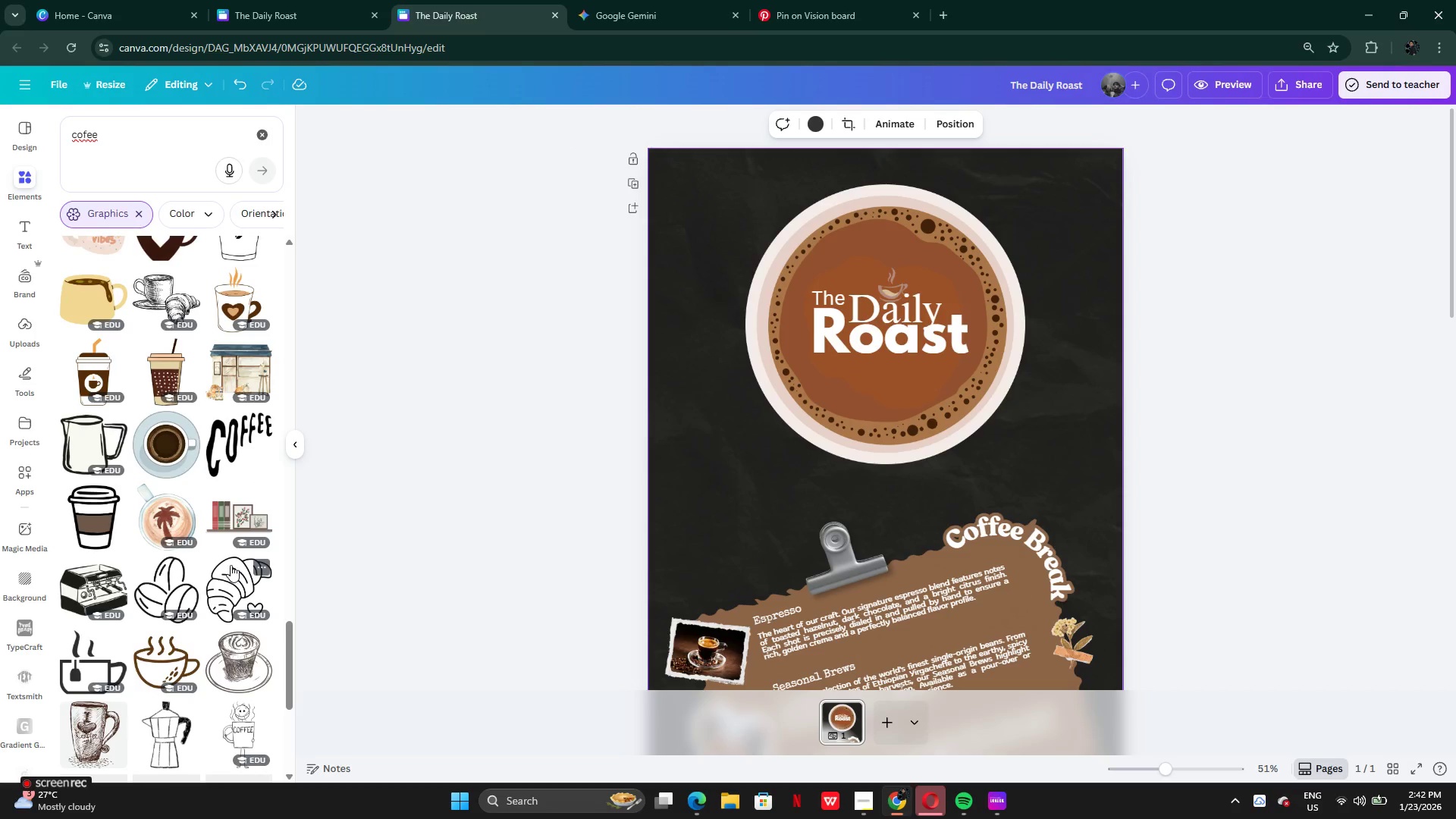 
scroll: coordinate [212, 525], scroll_direction: up, amount: 25.0
 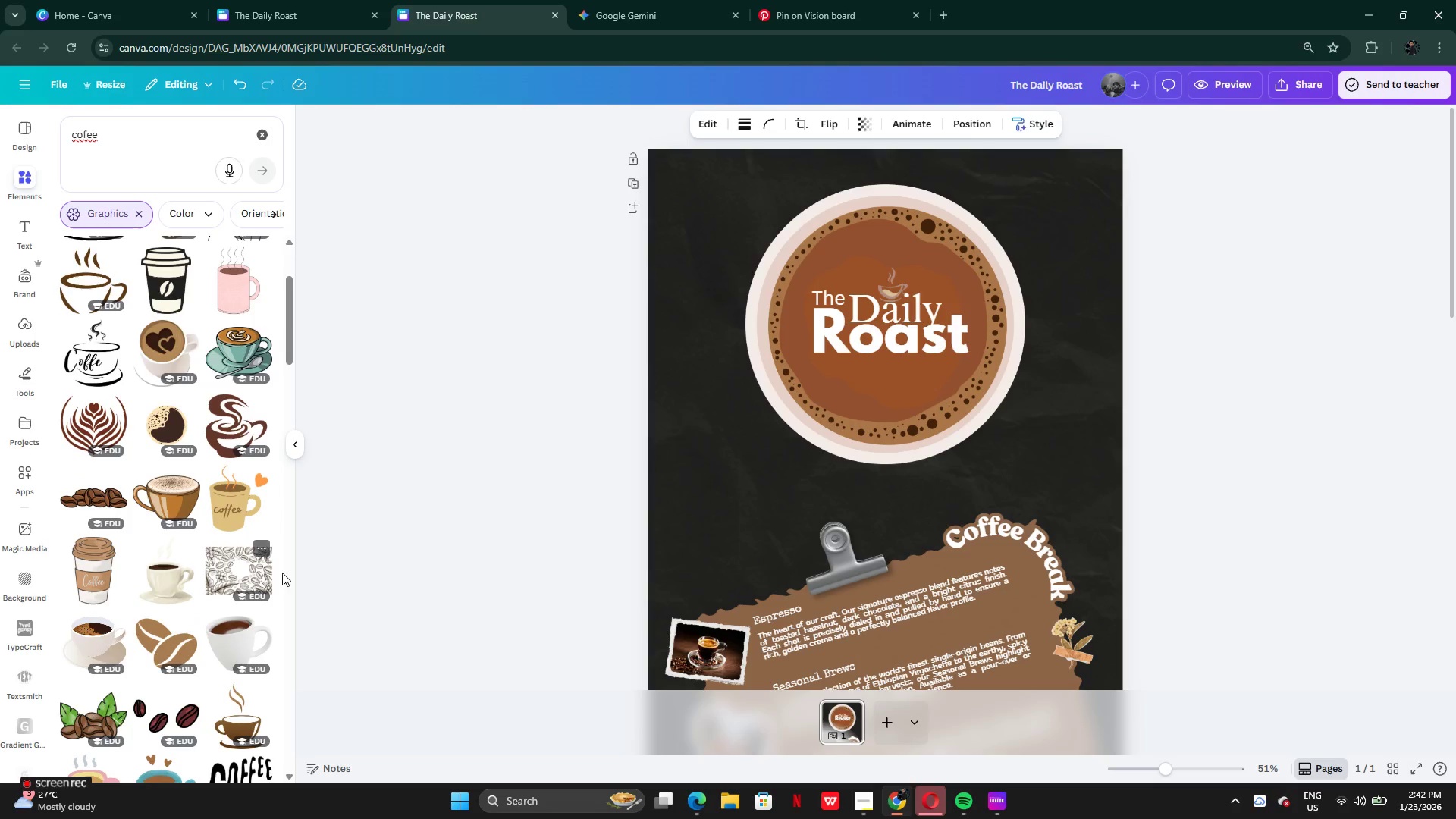 
scroll: coordinate [782, 572], scroll_direction: down, amount: 3.0
 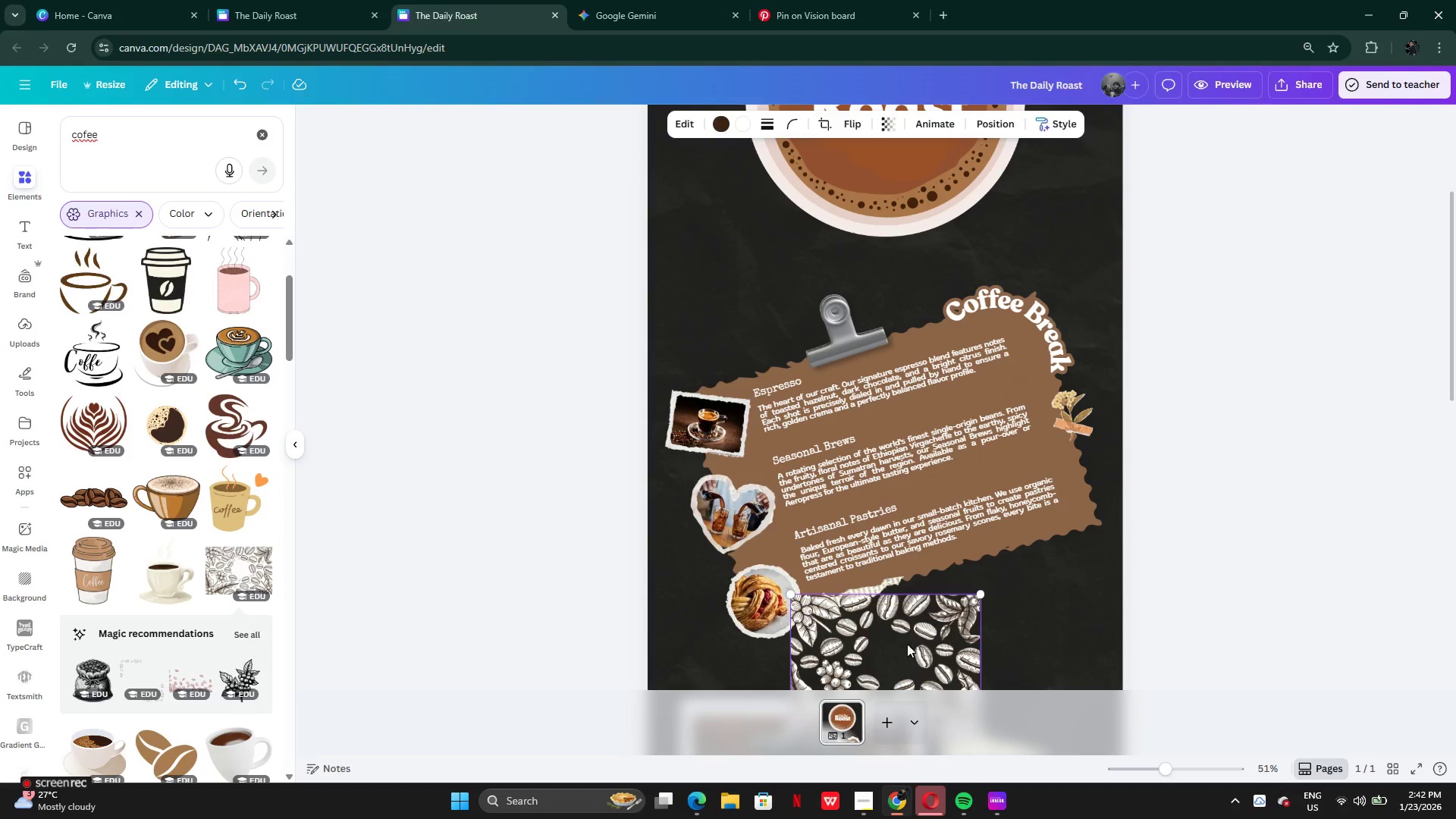 
left_click_drag(start_coordinate=[912, 662], to_coordinate=[791, 173])
 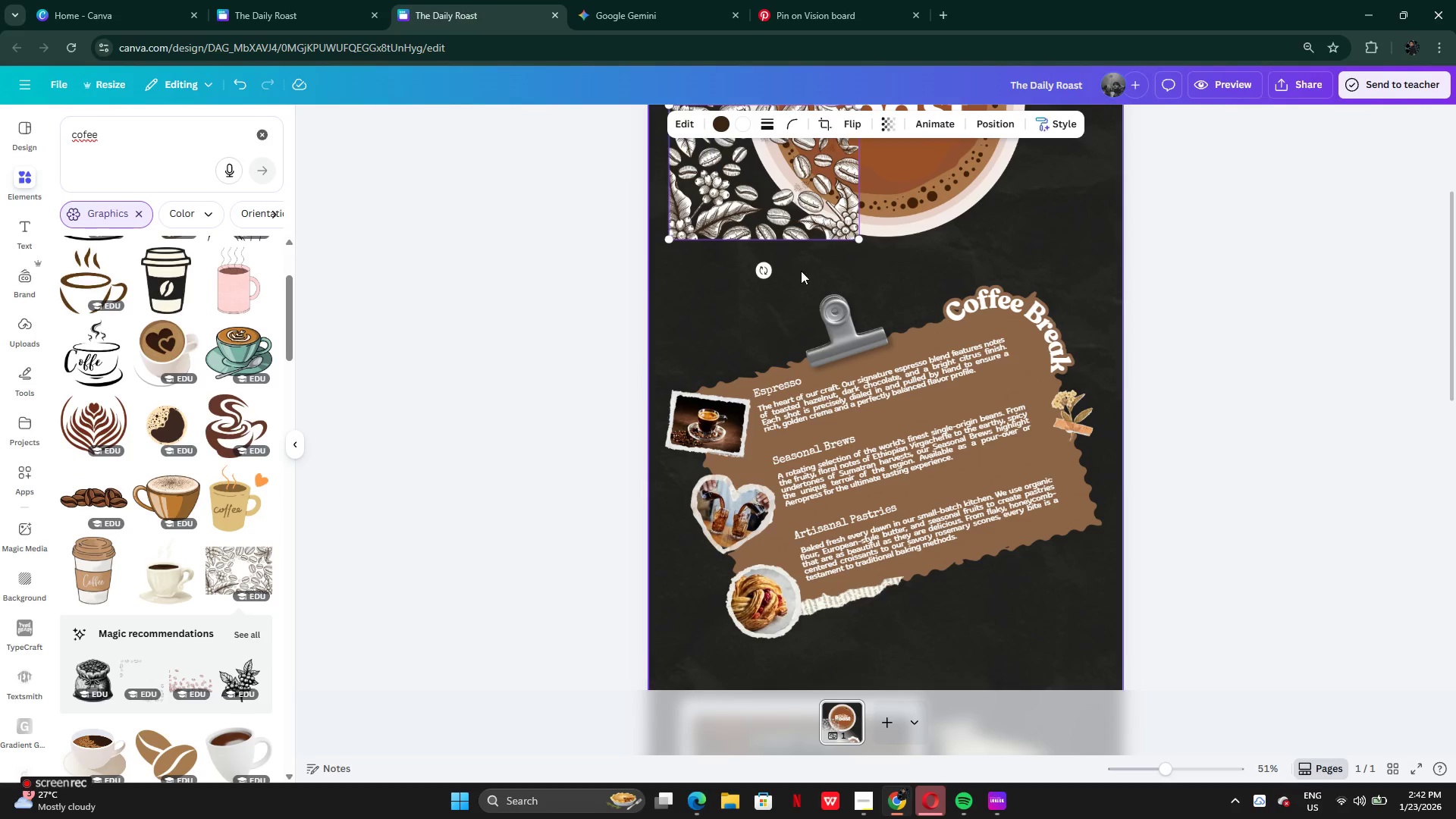 
scroll: coordinate [800, 271], scroll_direction: up, amount: 3.0
 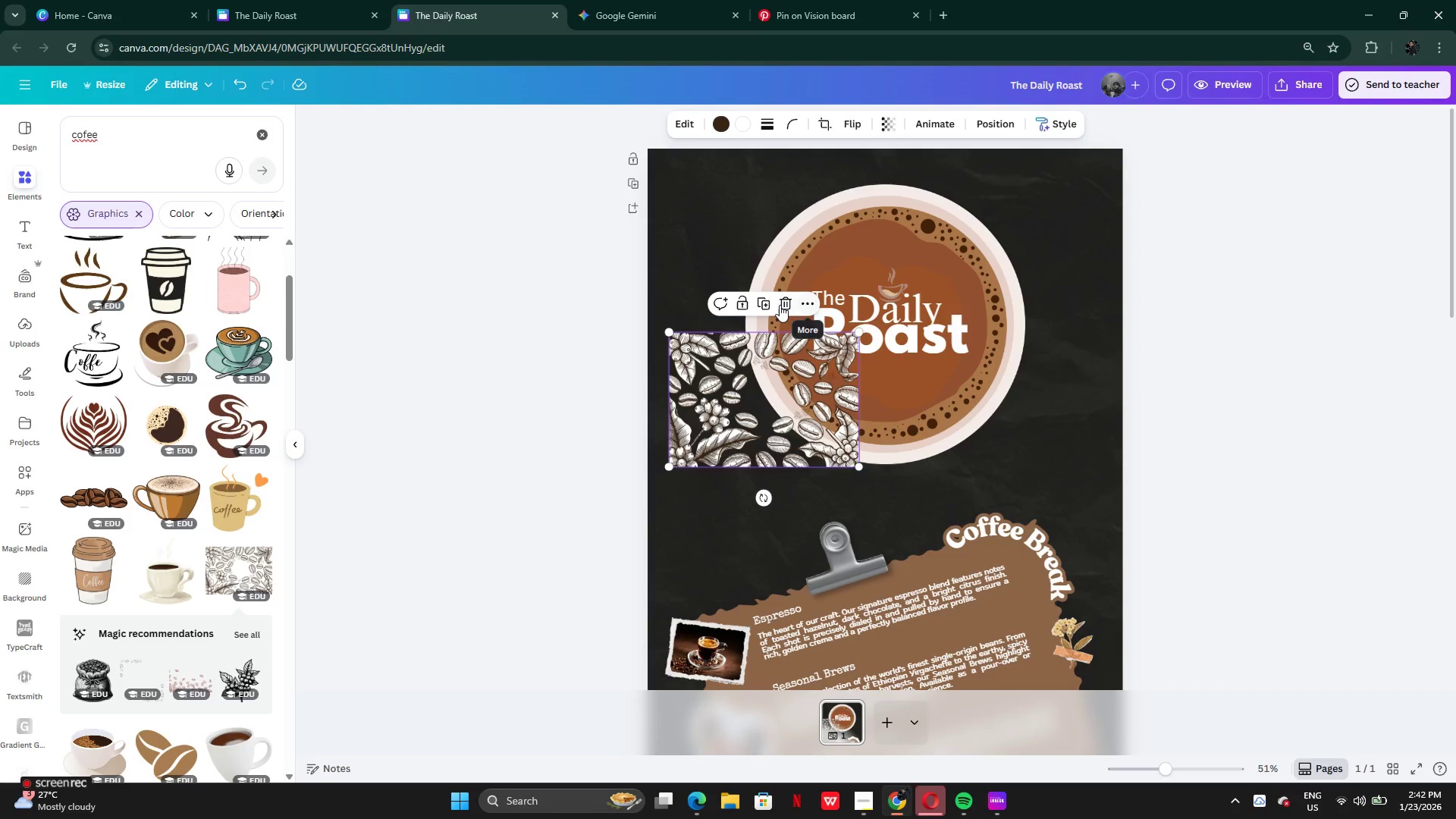 
left_click([785, 305])
 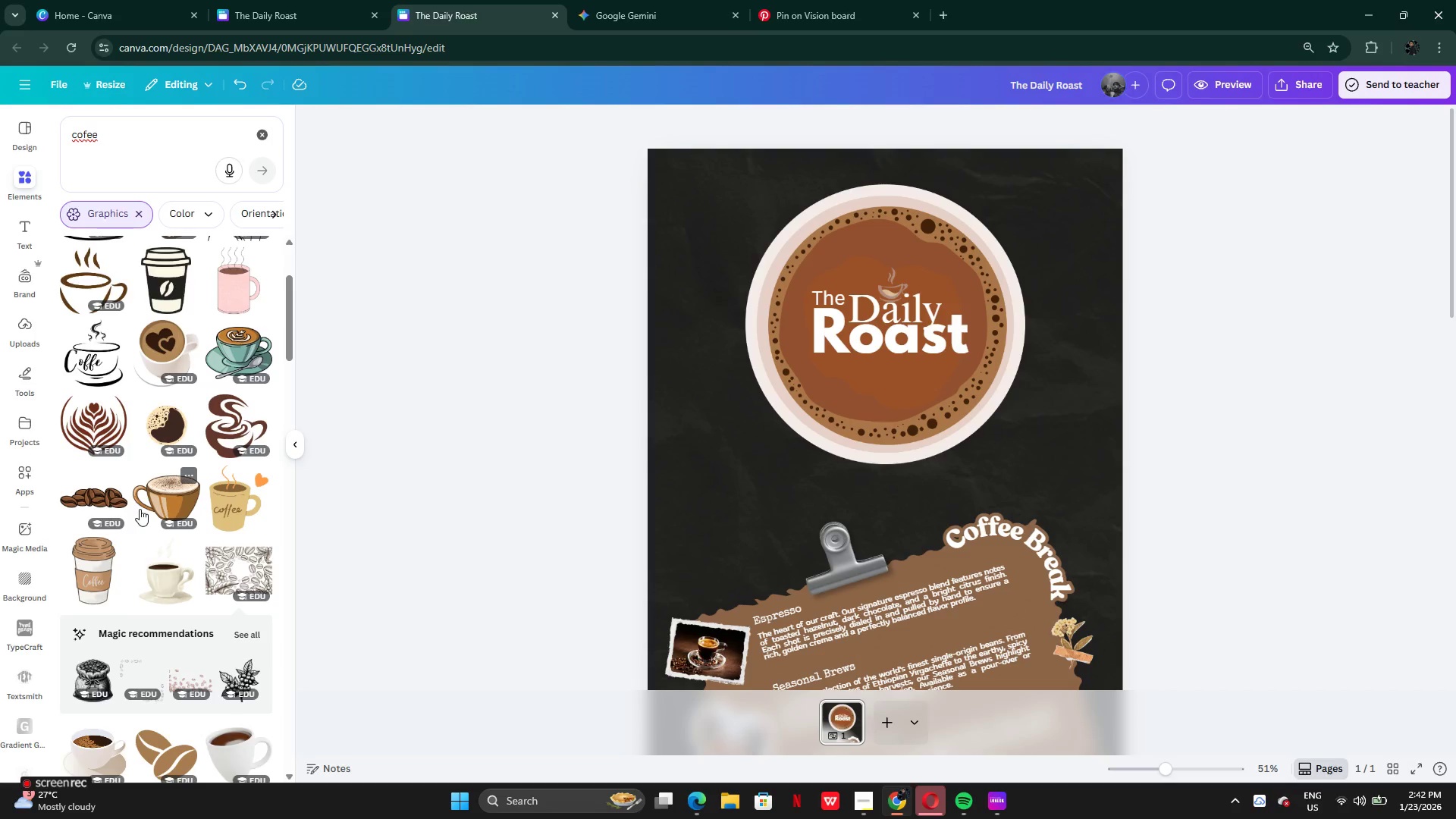 
scroll: coordinate [140, 507], scroll_direction: up, amount: 8.0
 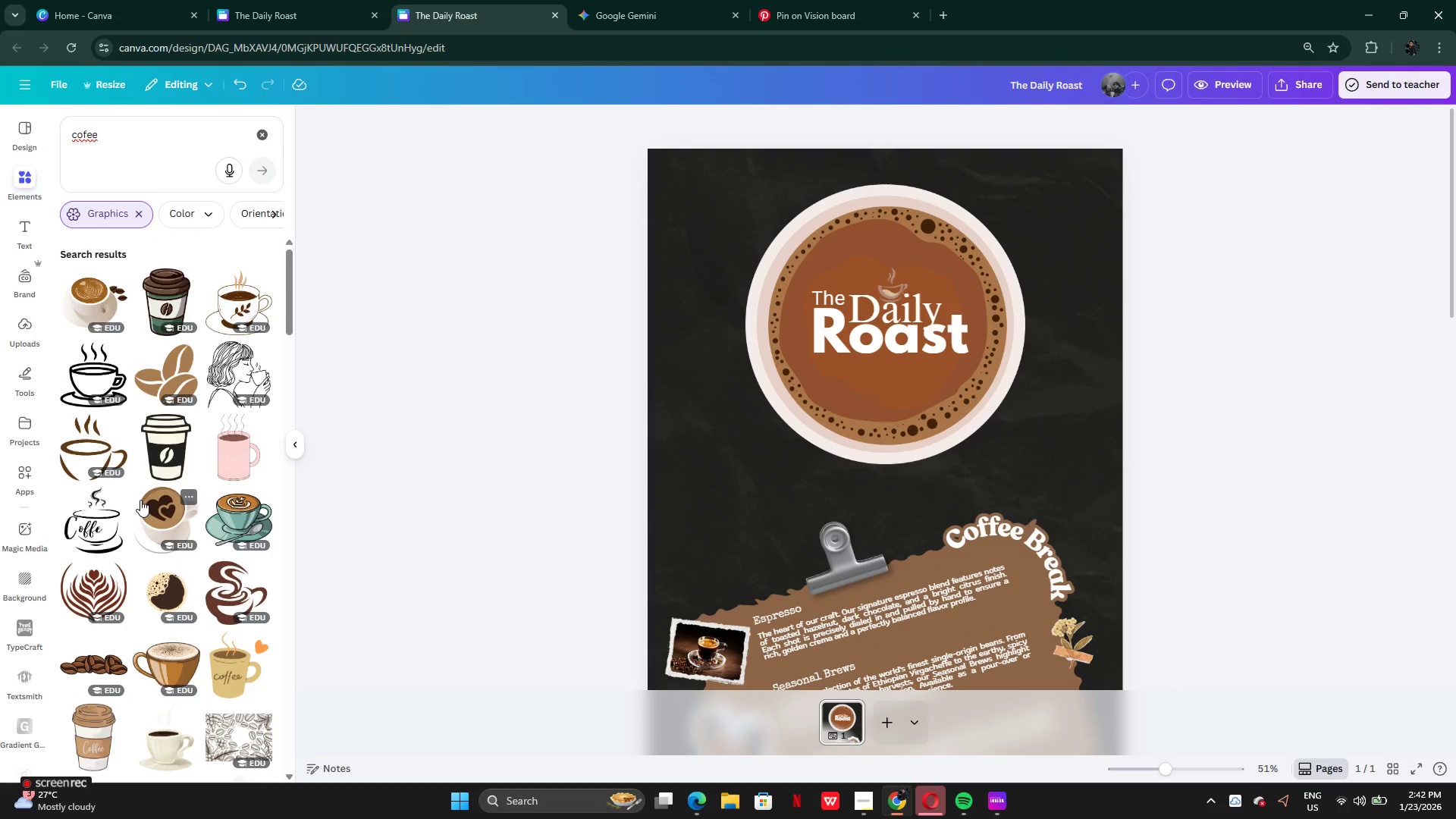 
scroll: coordinate [148, 532], scroll_direction: down, amount: 5.0
 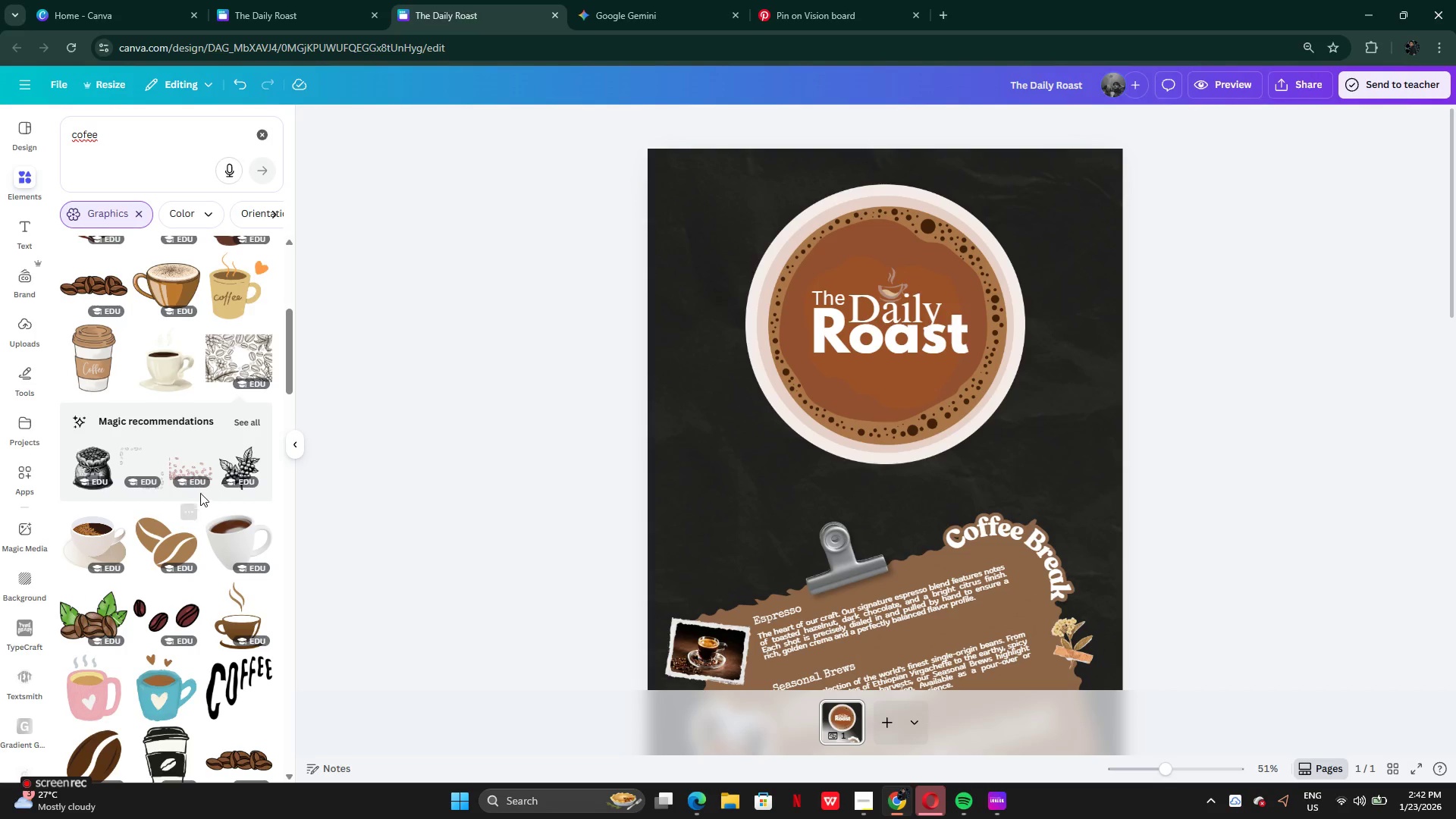 
left_click([248, 419])
 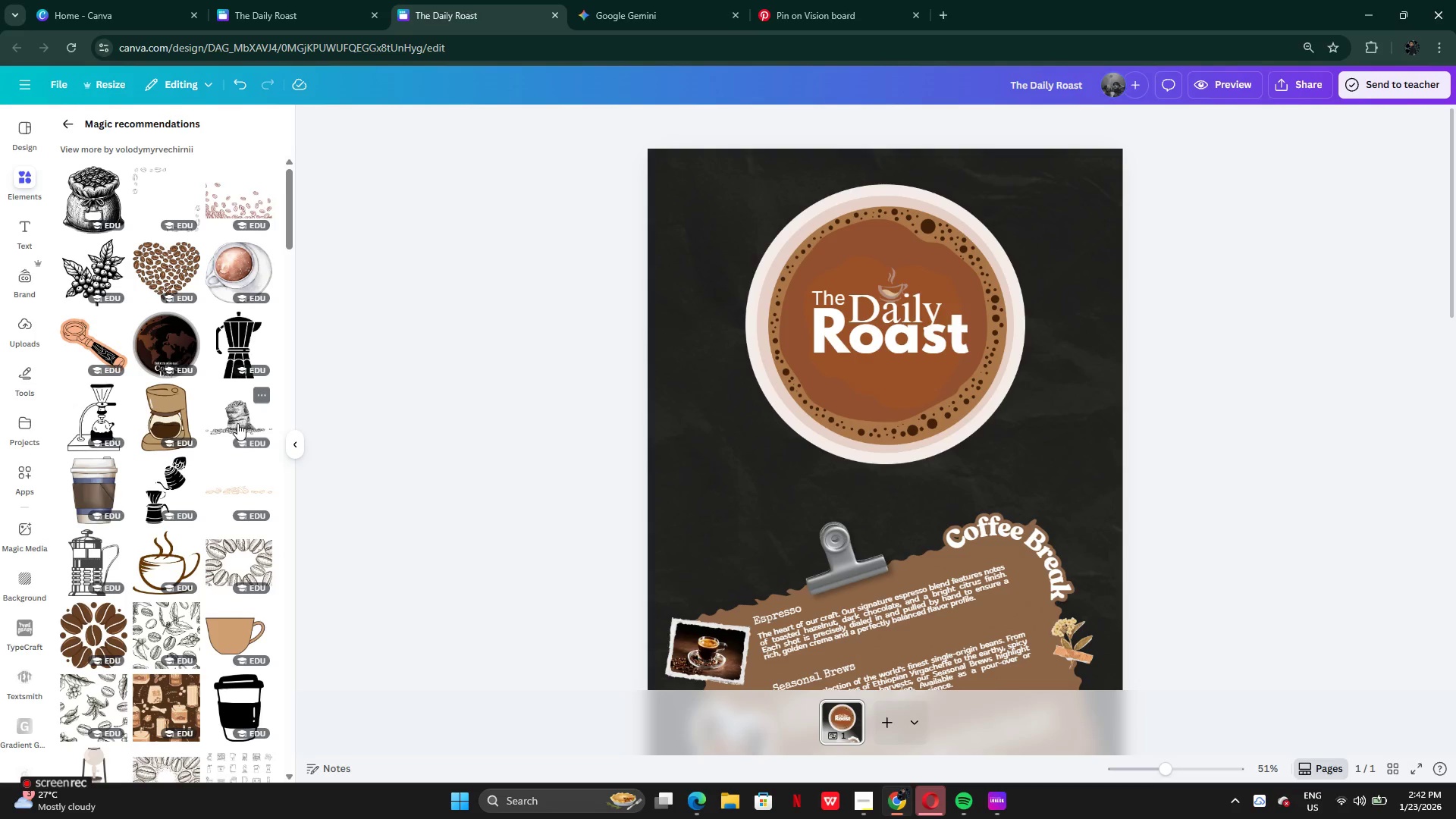 
scroll: coordinate [237, 423], scroll_direction: down, amount: 4.0
 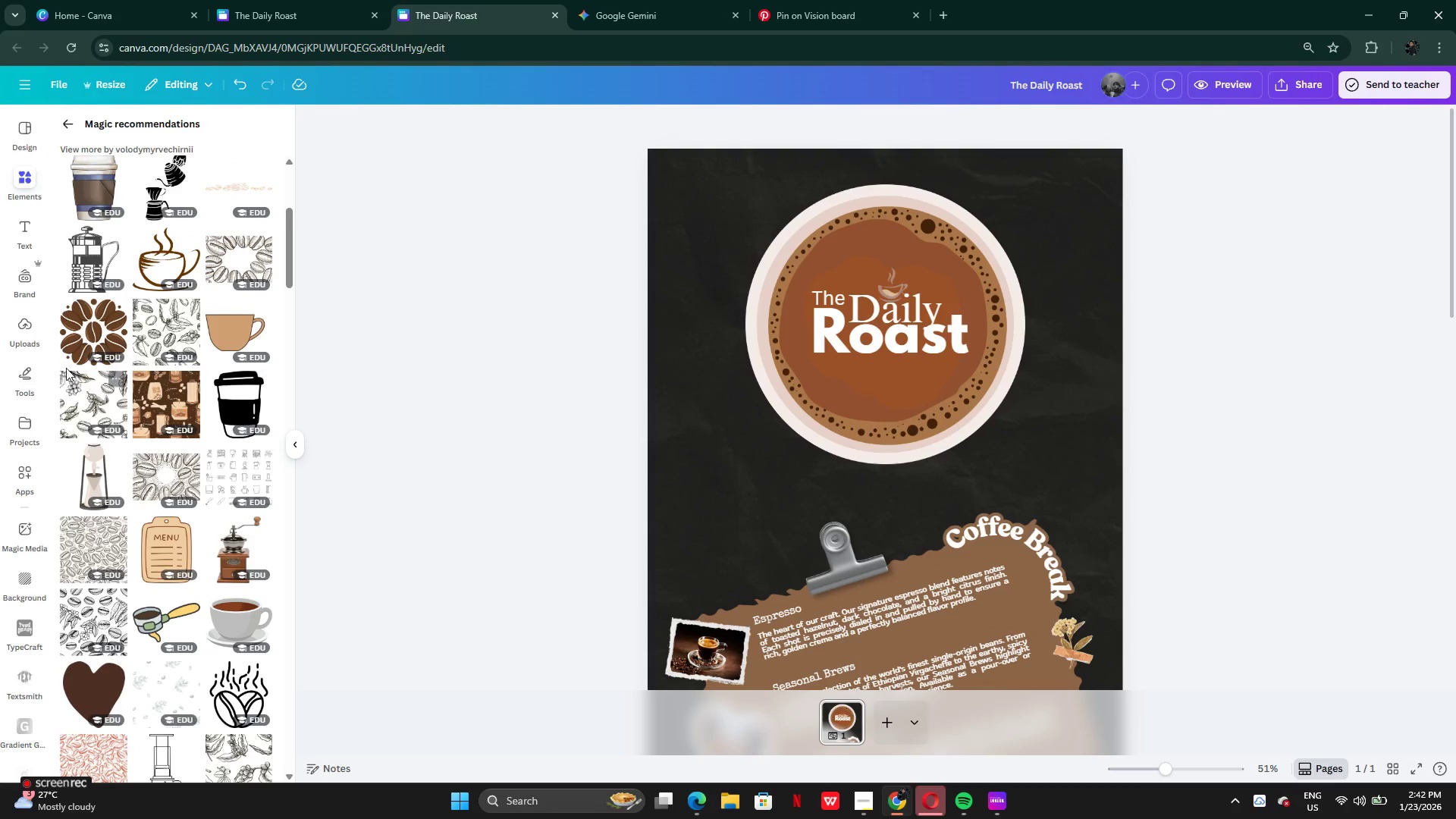 
left_click([93, 333])
 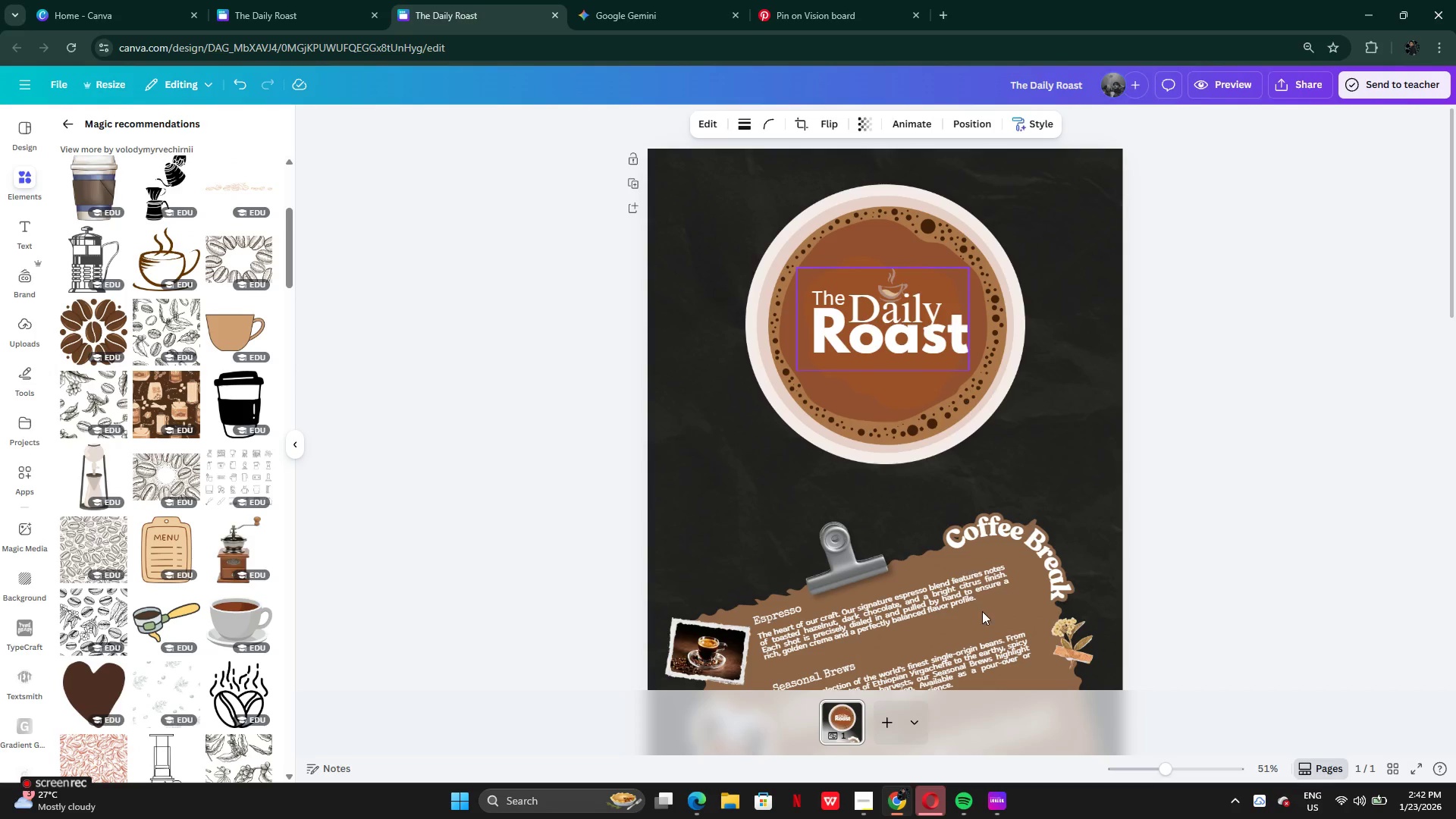 
scroll: coordinate [989, 595], scroll_direction: down, amount: 3.0
 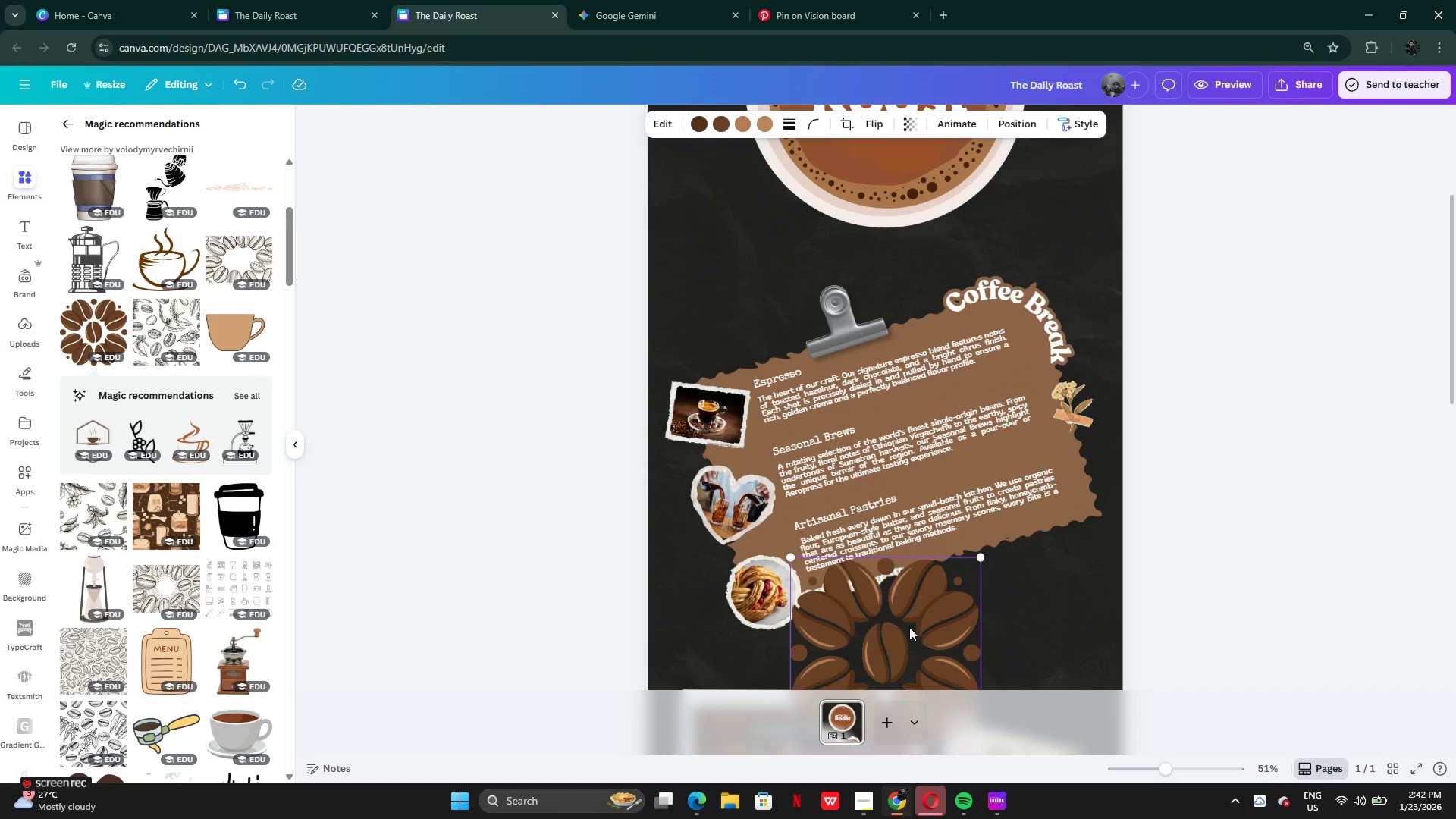 
left_click_drag(start_coordinate=[909, 627], to_coordinate=[902, 140])
 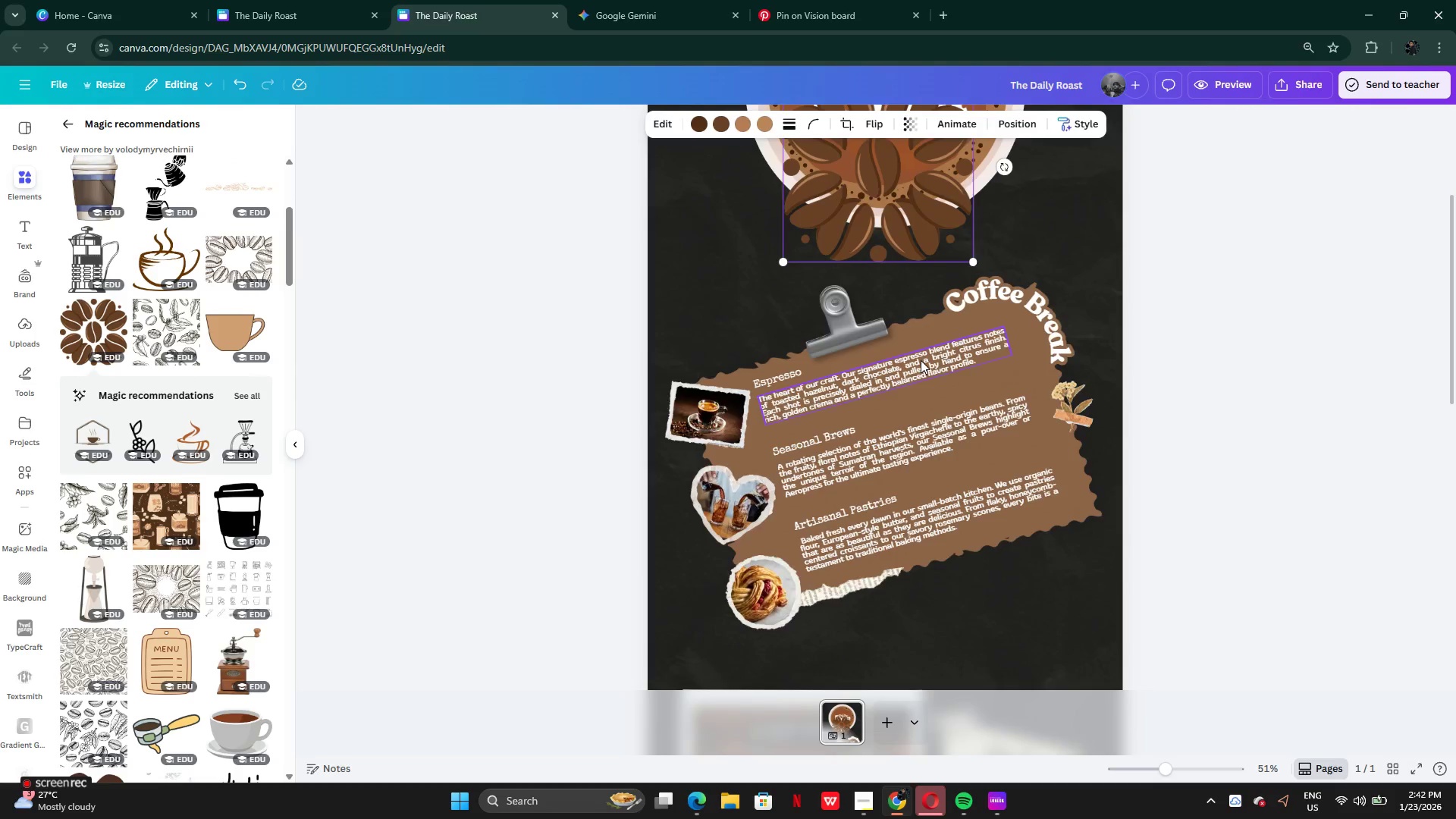 
scroll: coordinate [921, 360], scroll_direction: up, amount: 3.0
 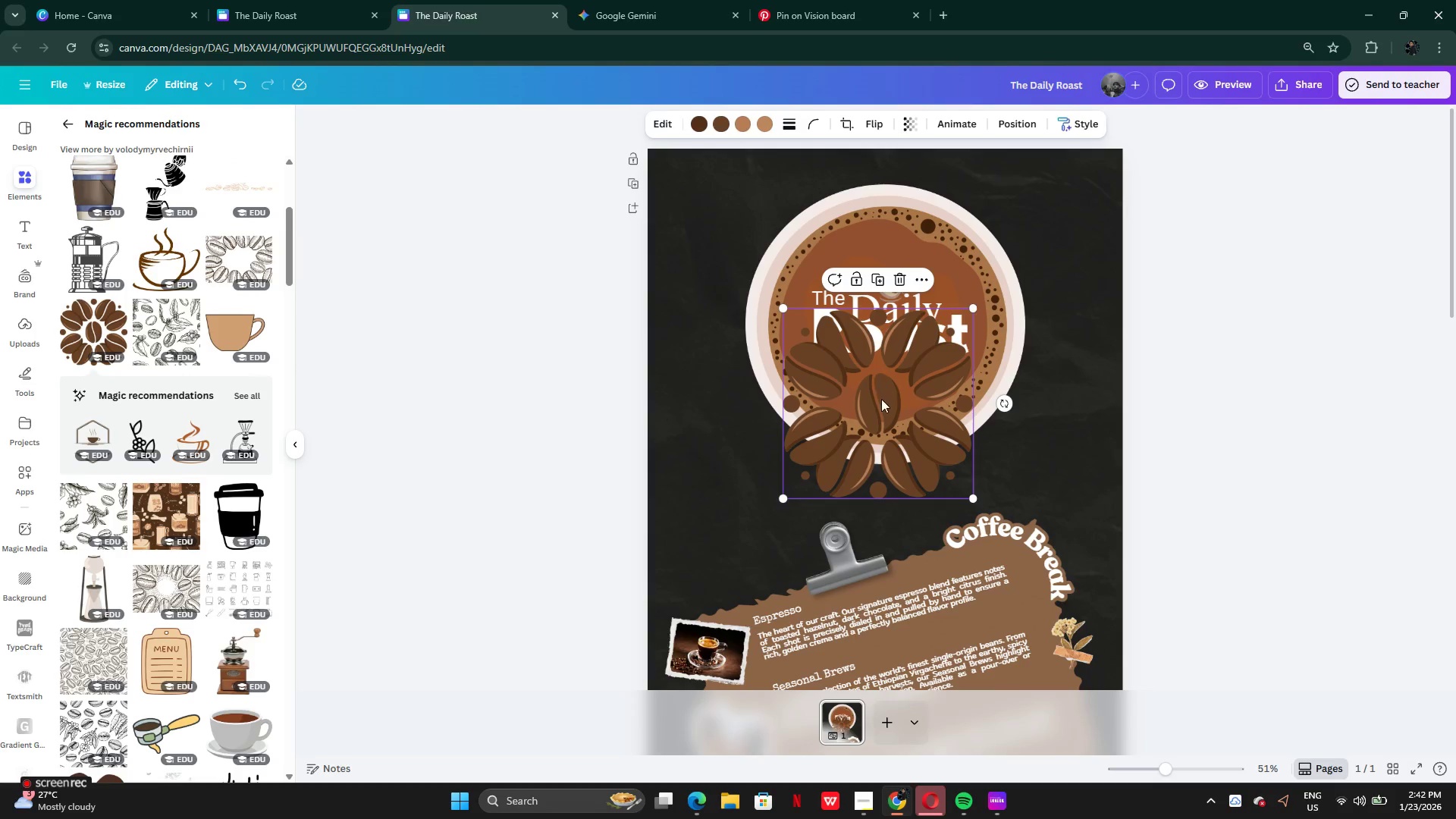 
left_click_drag(start_coordinate=[881, 399], to_coordinate=[889, 304])
 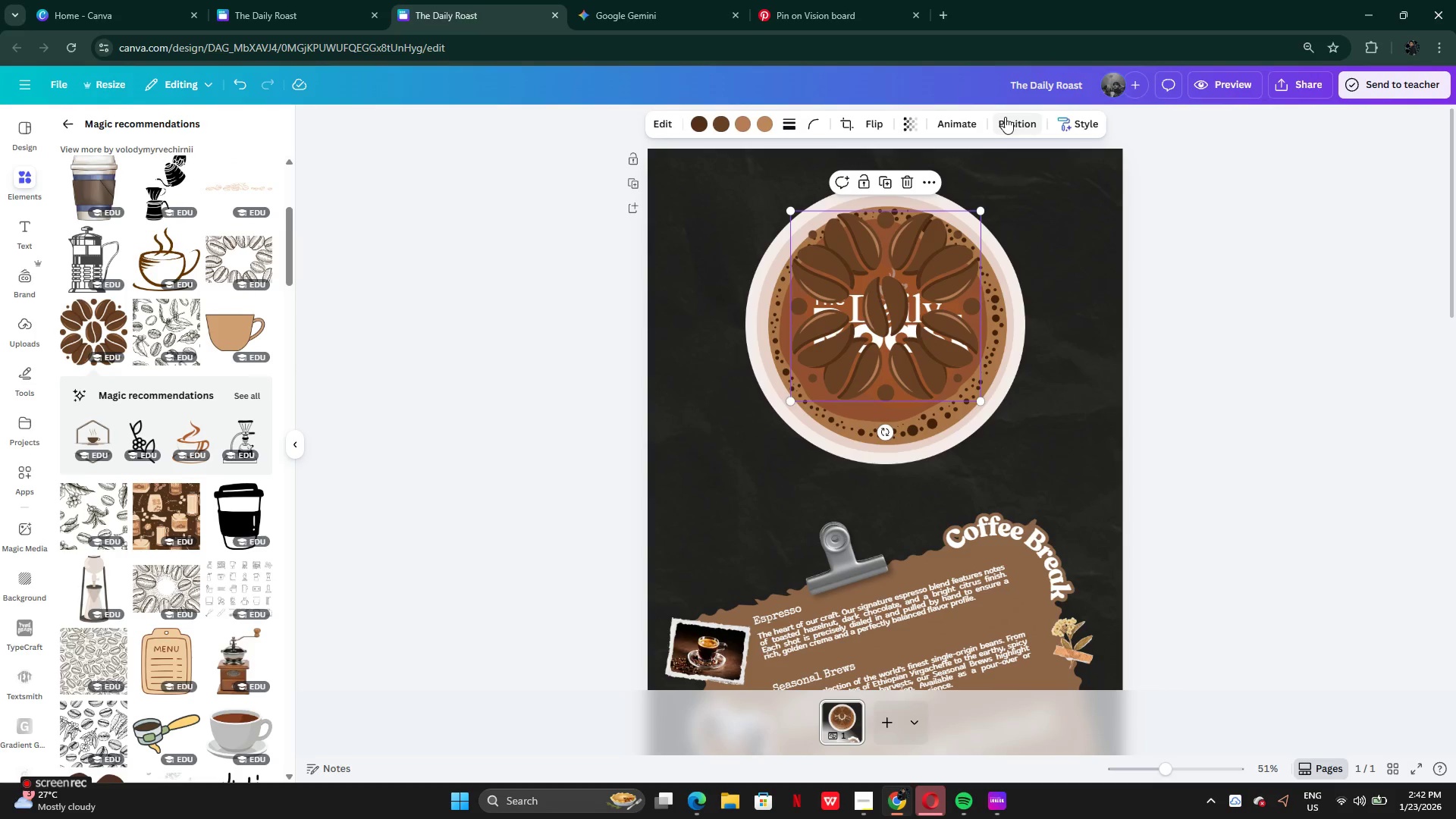 
left_click([1005, 117])
 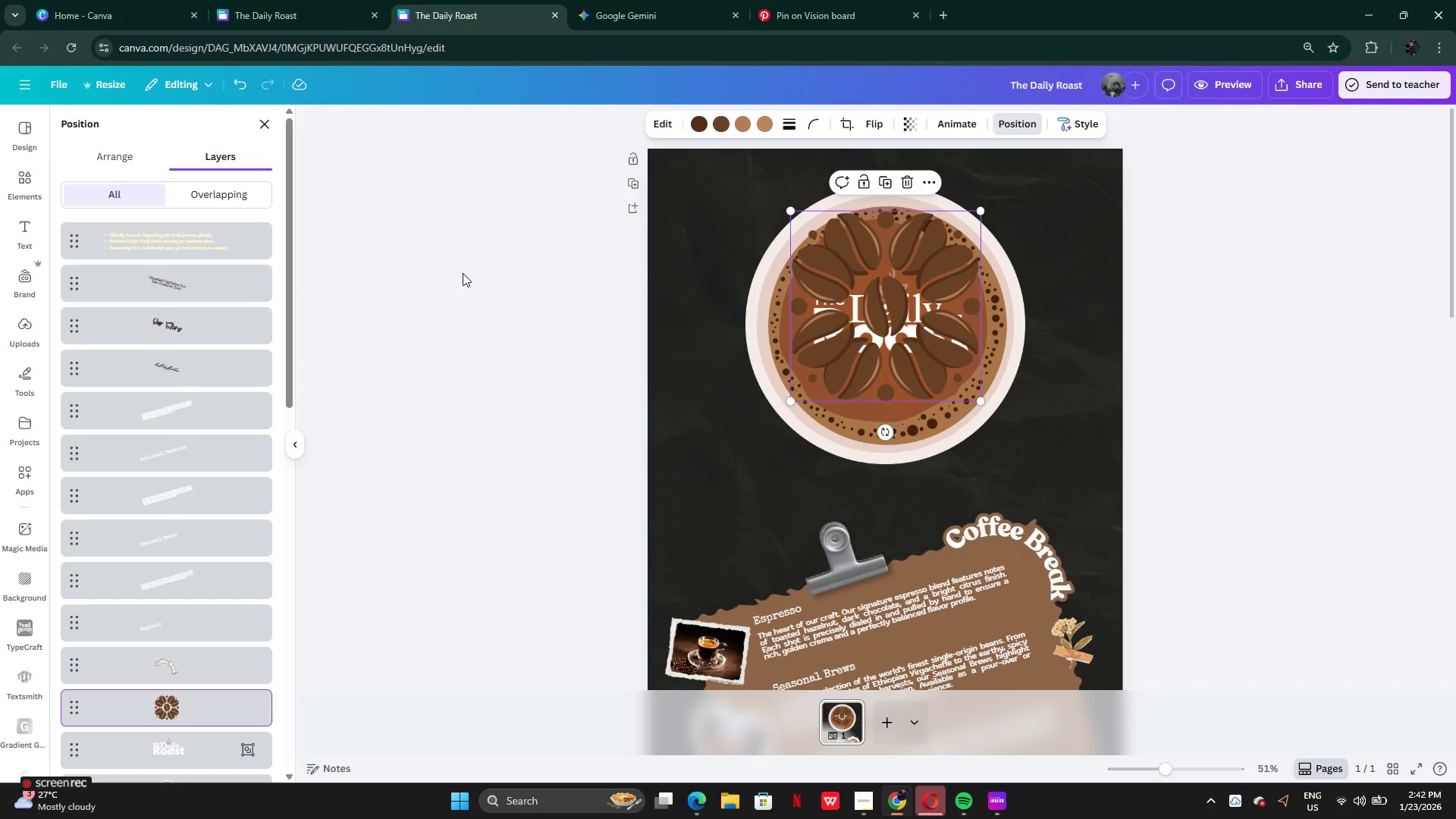 
scroll: coordinate [187, 554], scroll_direction: down, amount: 3.0
 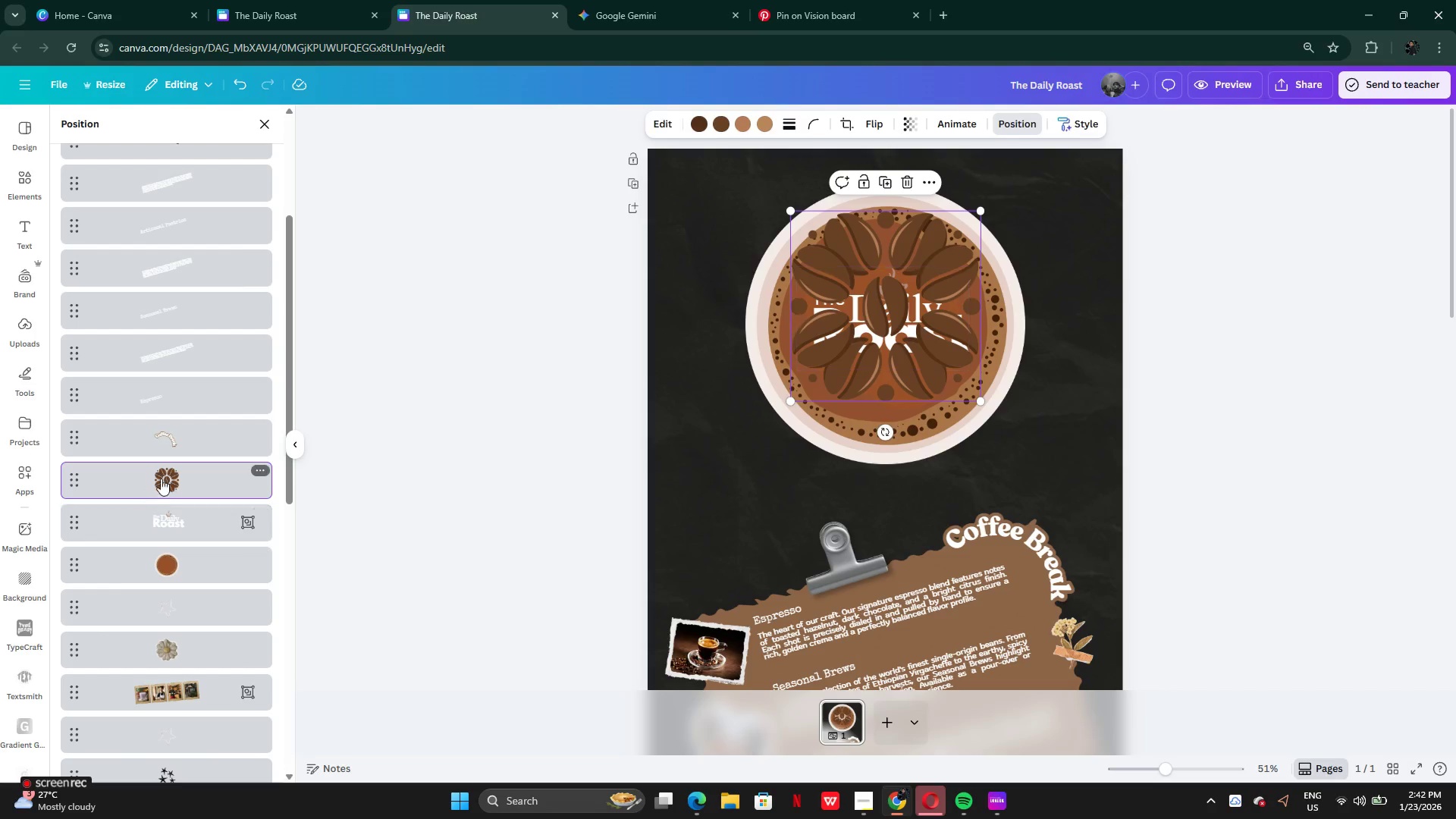 
left_click_drag(start_coordinate=[165, 475], to_coordinate=[165, 581])
 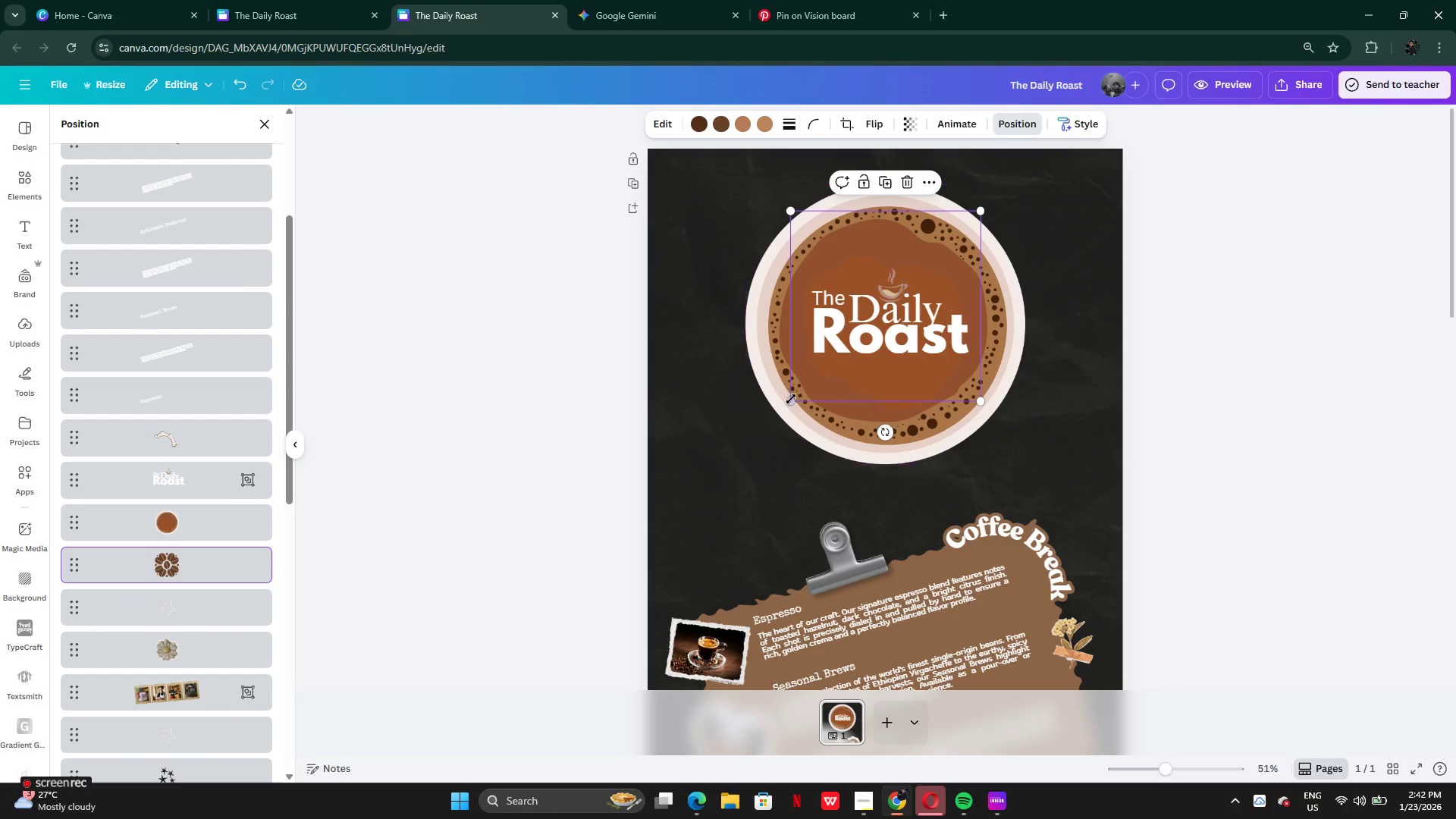 
left_click_drag(start_coordinate=[789, 397], to_coordinate=[683, 502])
 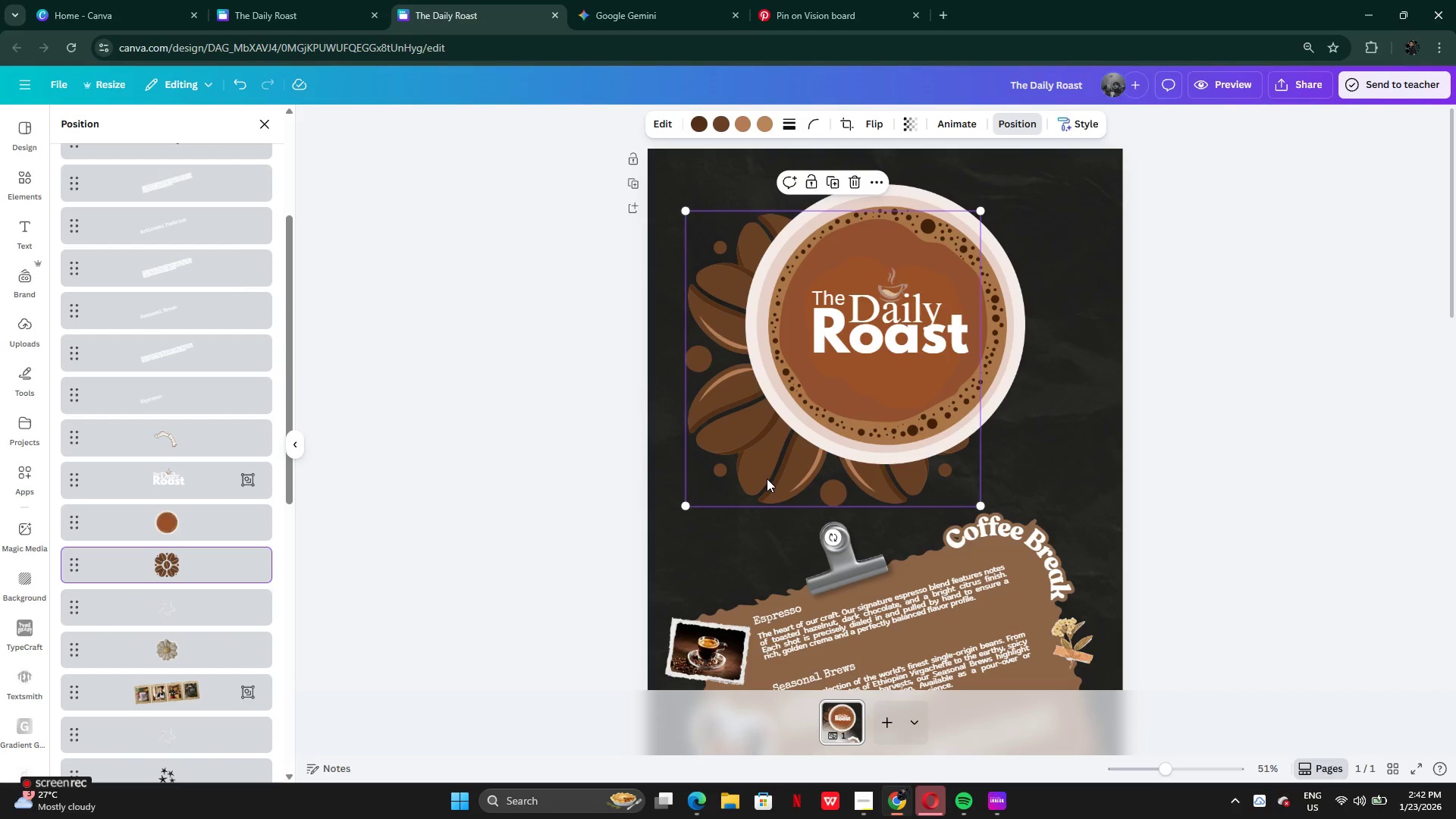 
left_click_drag(start_coordinate=[767, 478], to_coordinate=[818, 441])
 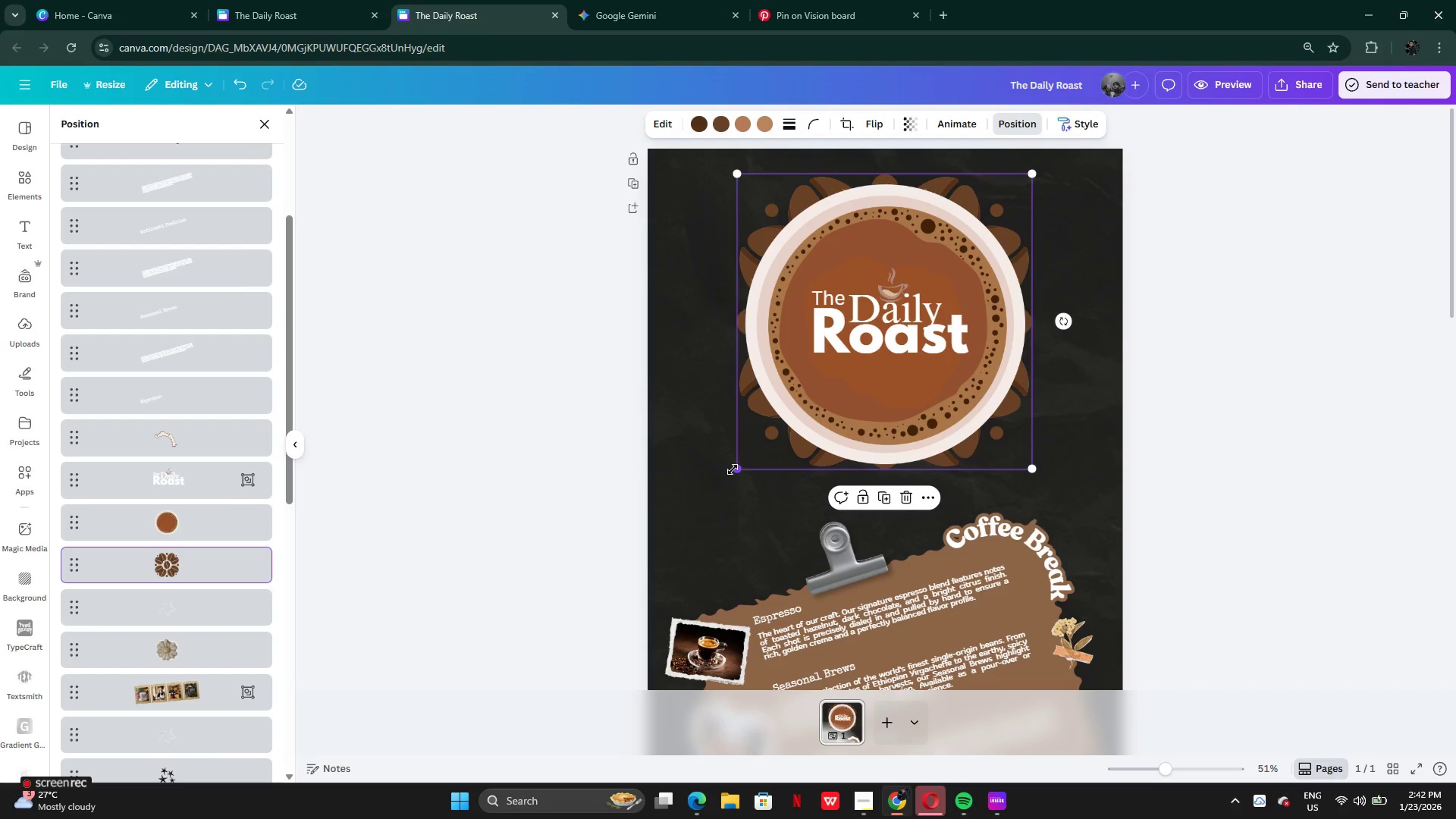 
left_click_drag(start_coordinate=[733, 469], to_coordinate=[692, 492])
 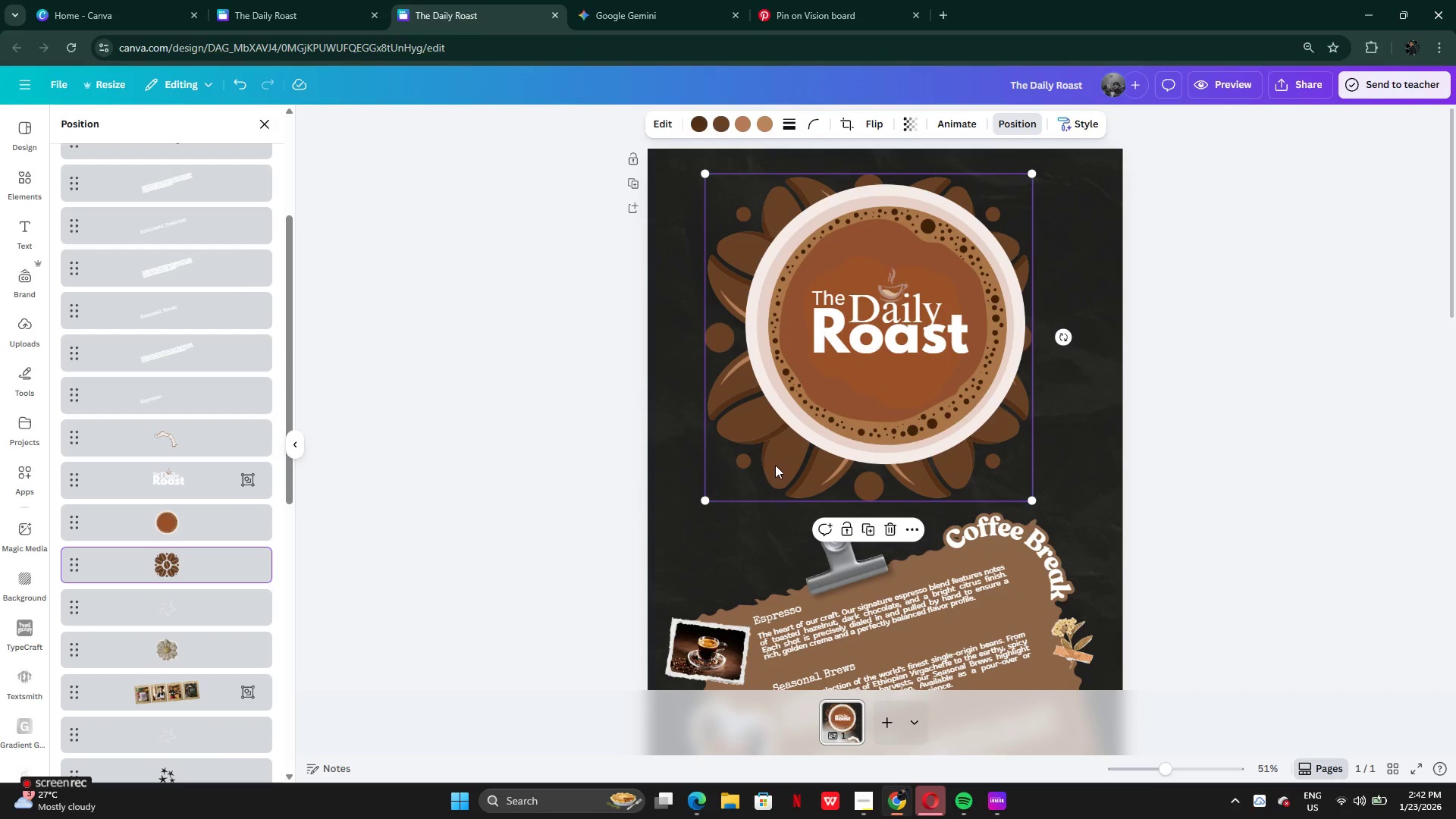 
left_click_drag(start_coordinate=[775, 465], to_coordinate=[789, 466])
 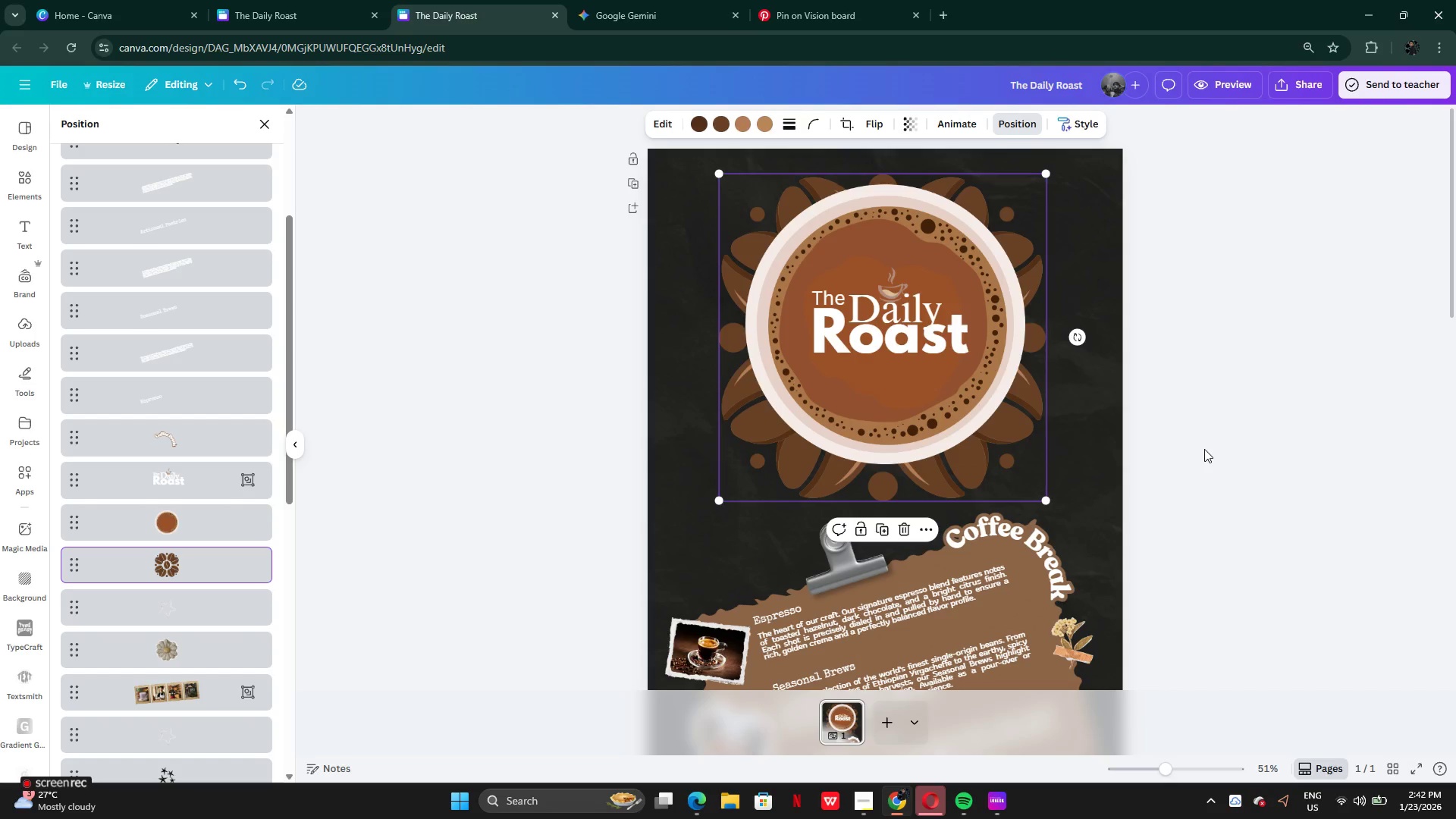 
left_click([1204, 449])
 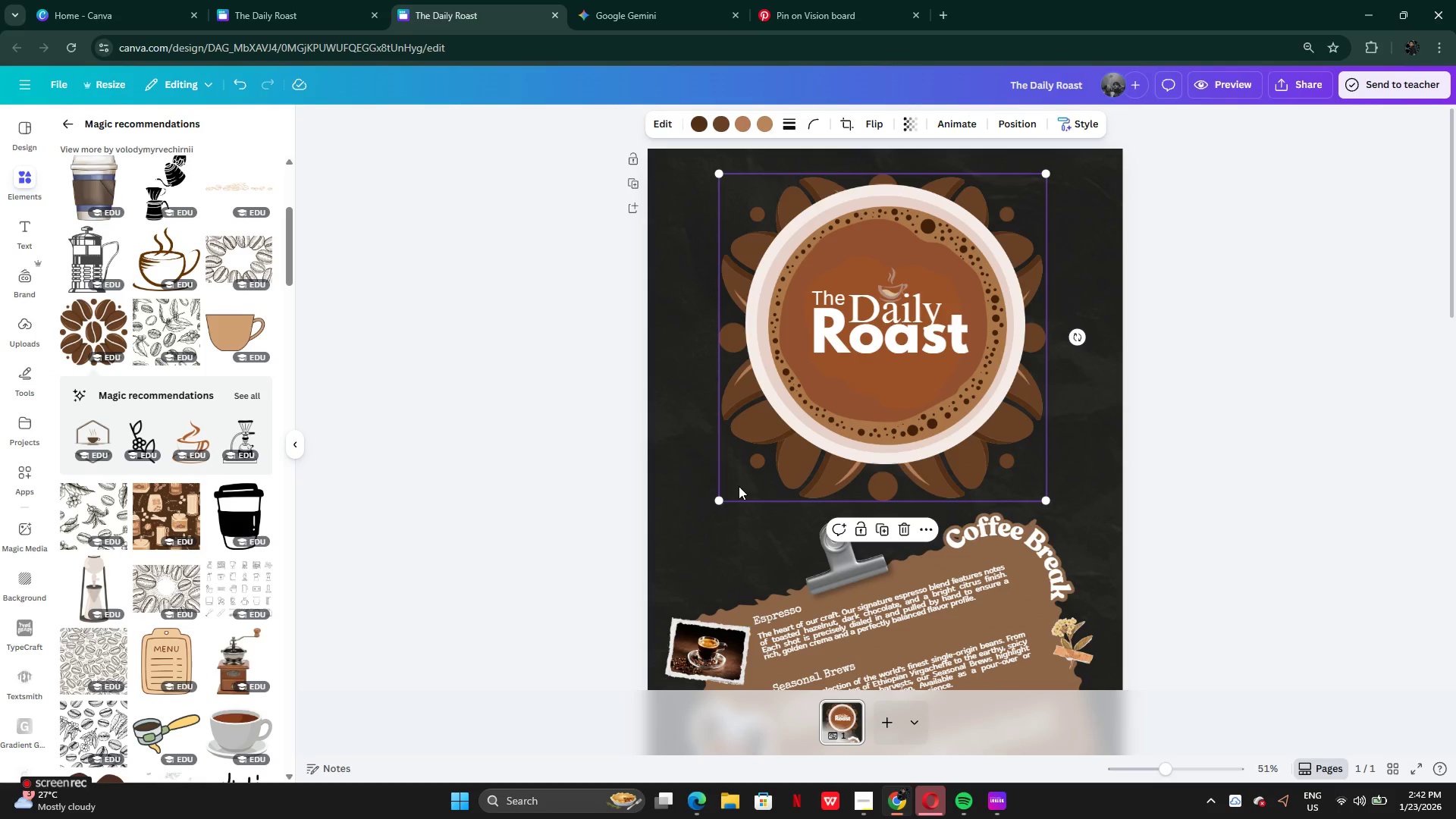 
left_click([897, 531])
 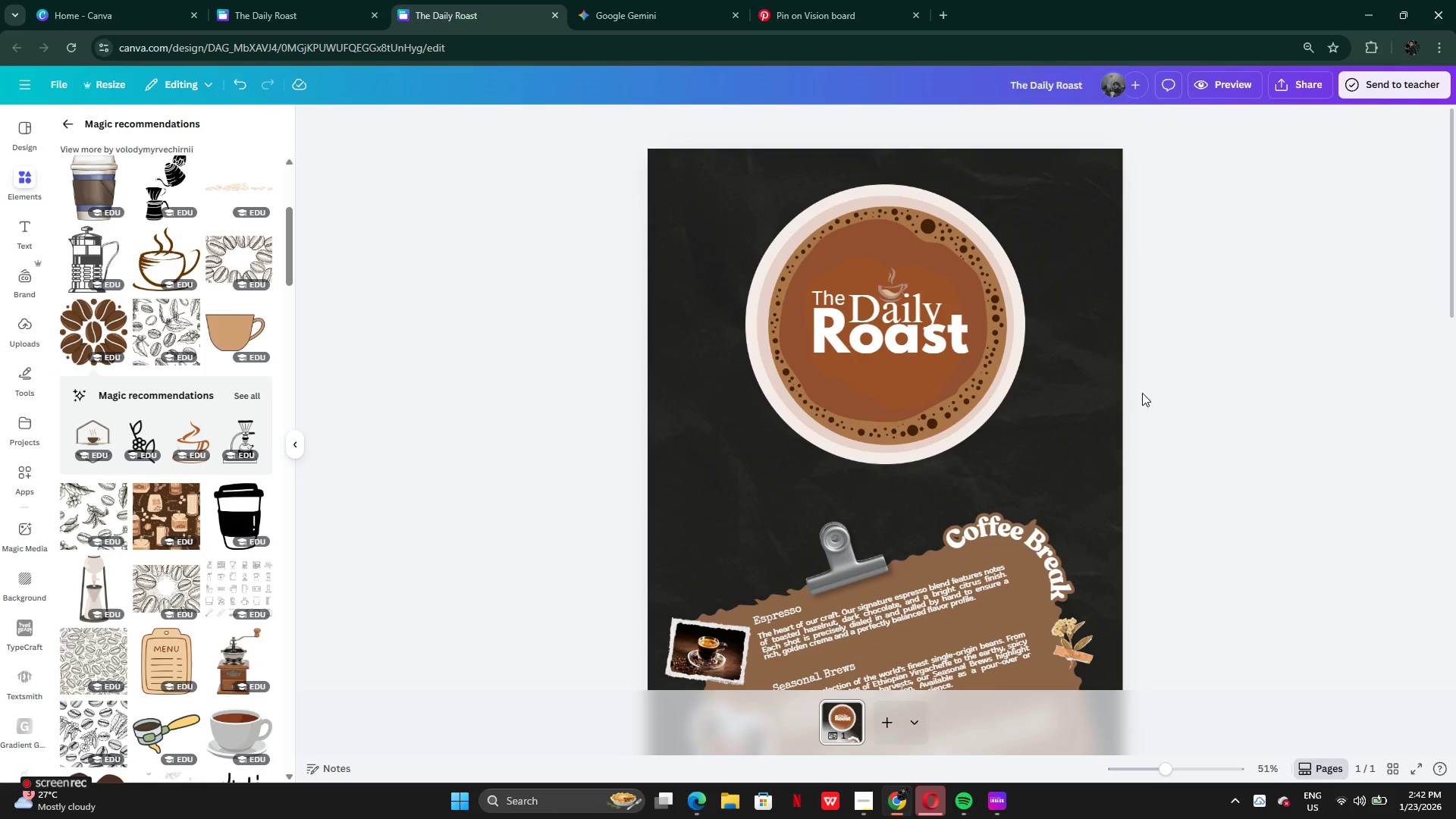 
scroll: coordinate [1084, 493], scroll_direction: down, amount: 13.0
 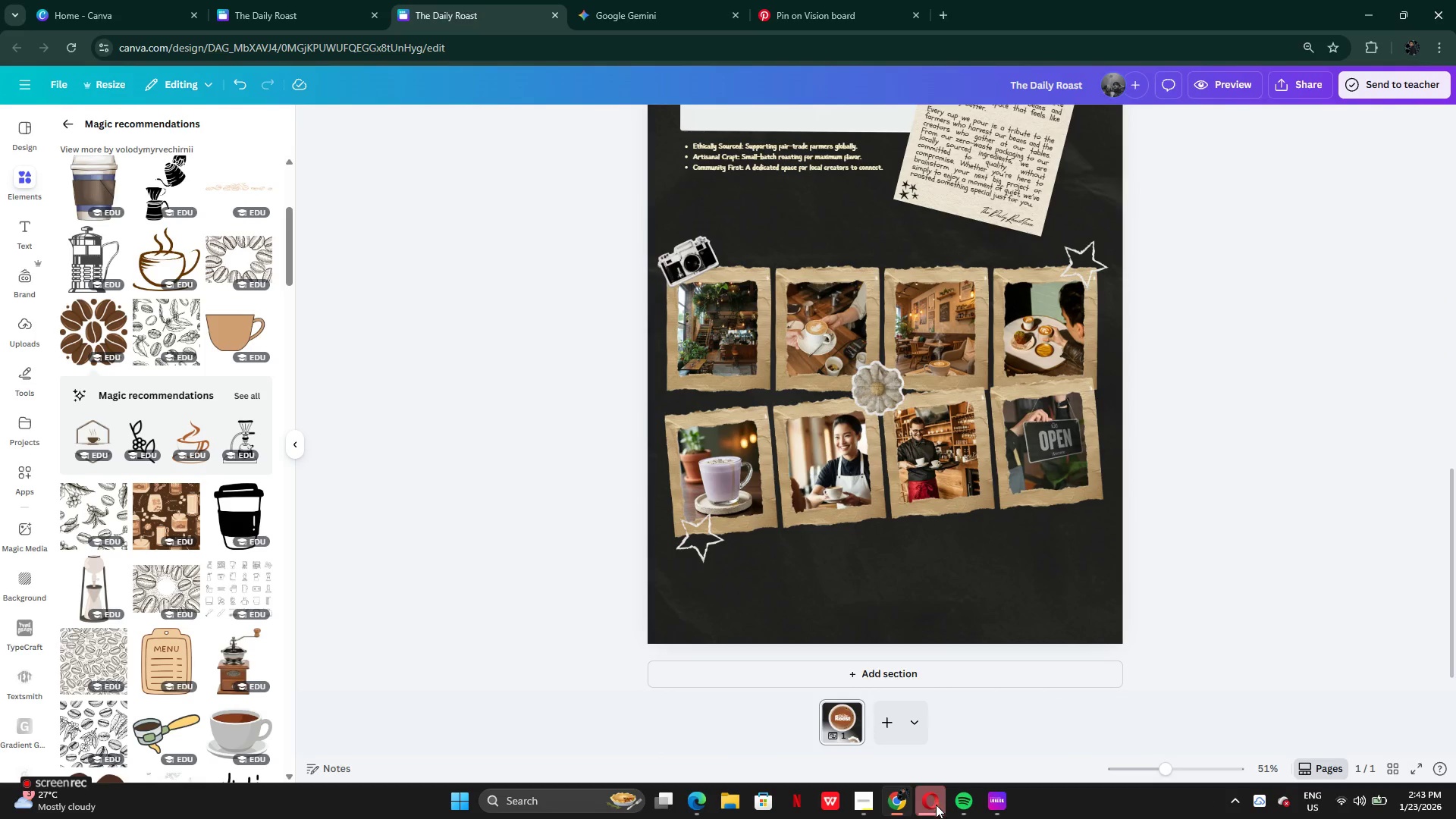 
left_click([865, 789])